 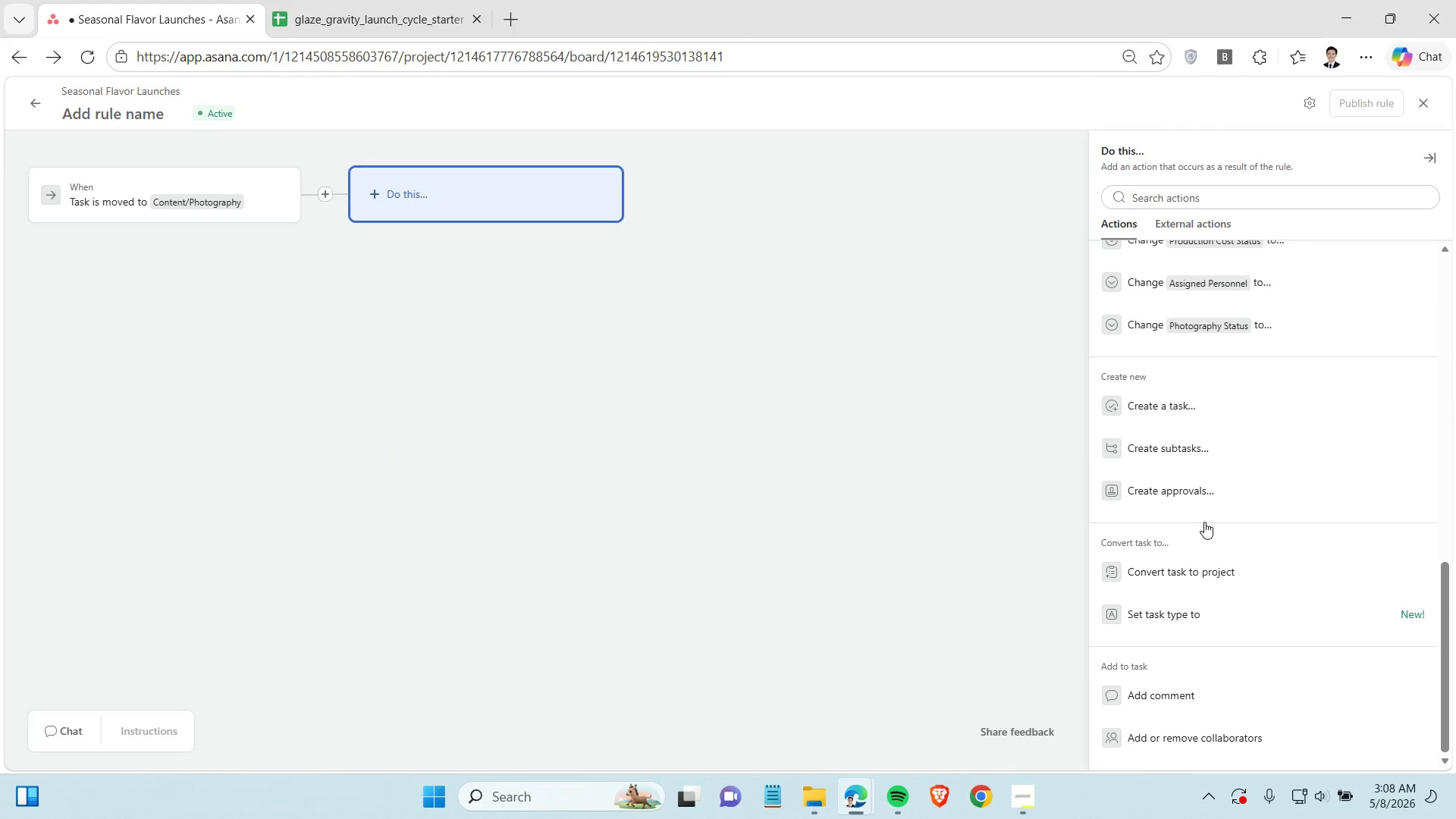 
scroll: coordinate [1194, 522], scroll_direction: up, amount: 2.0
 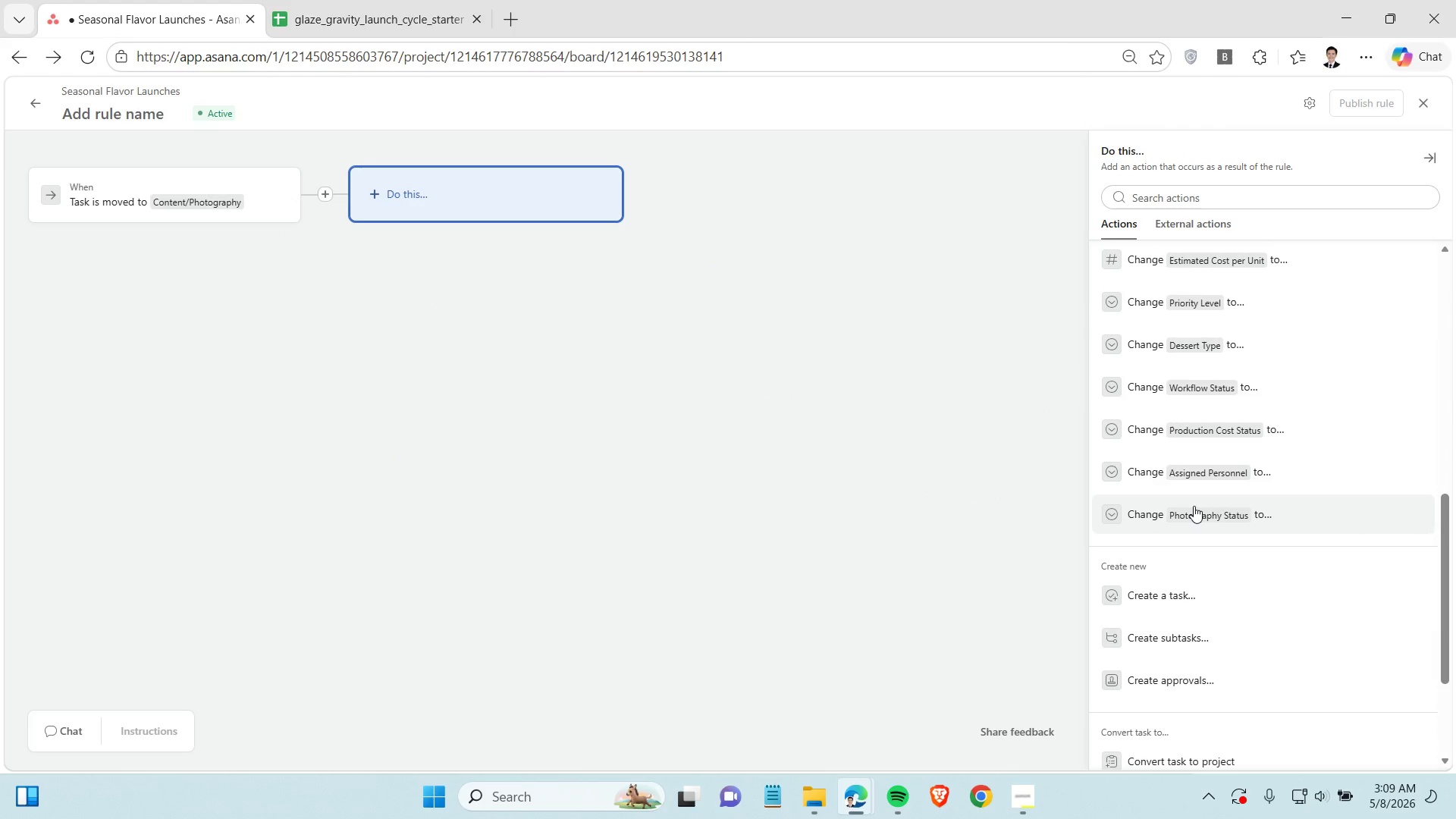 
left_click([1194, 506])
 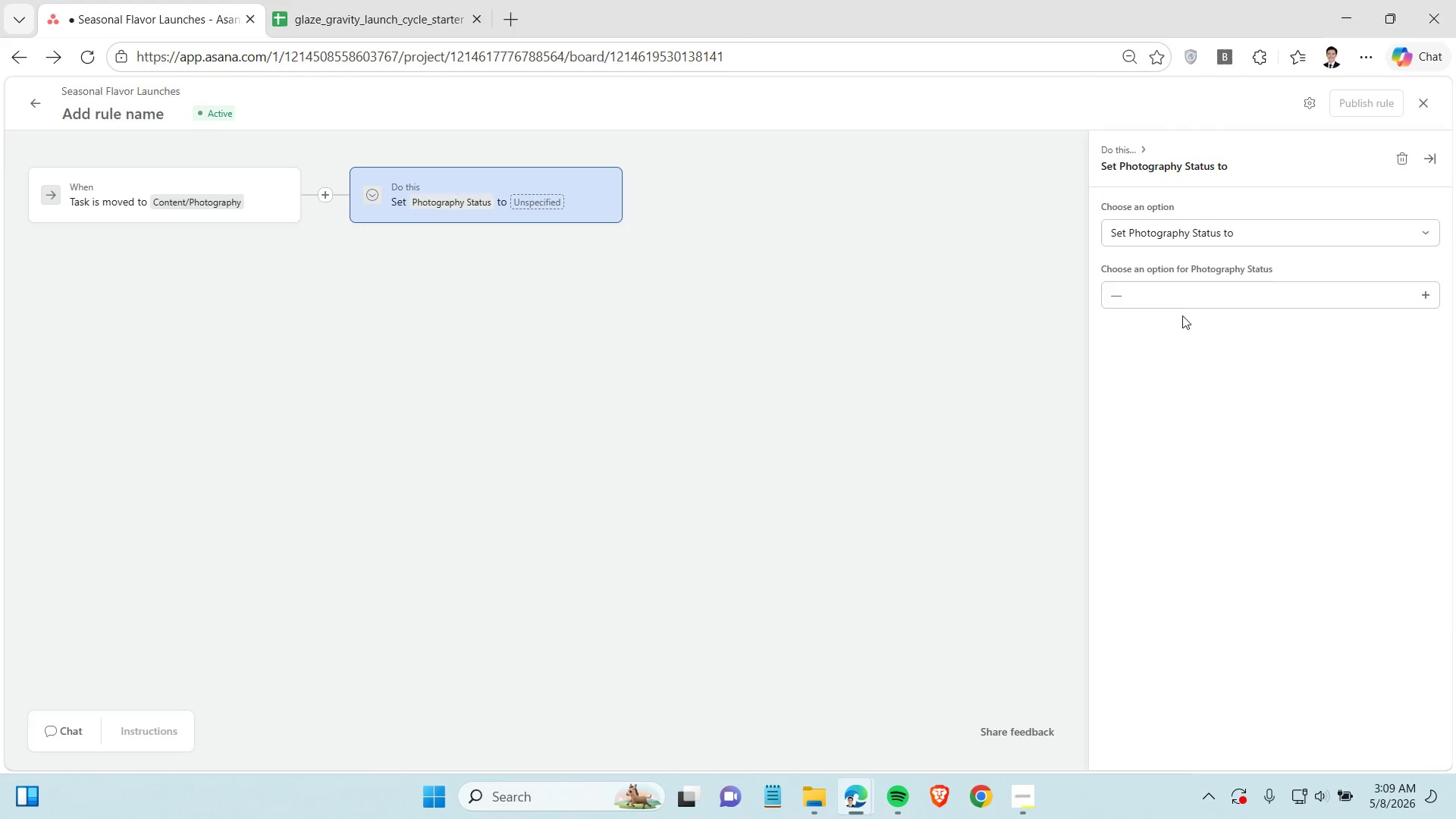 
left_click([1179, 305])
 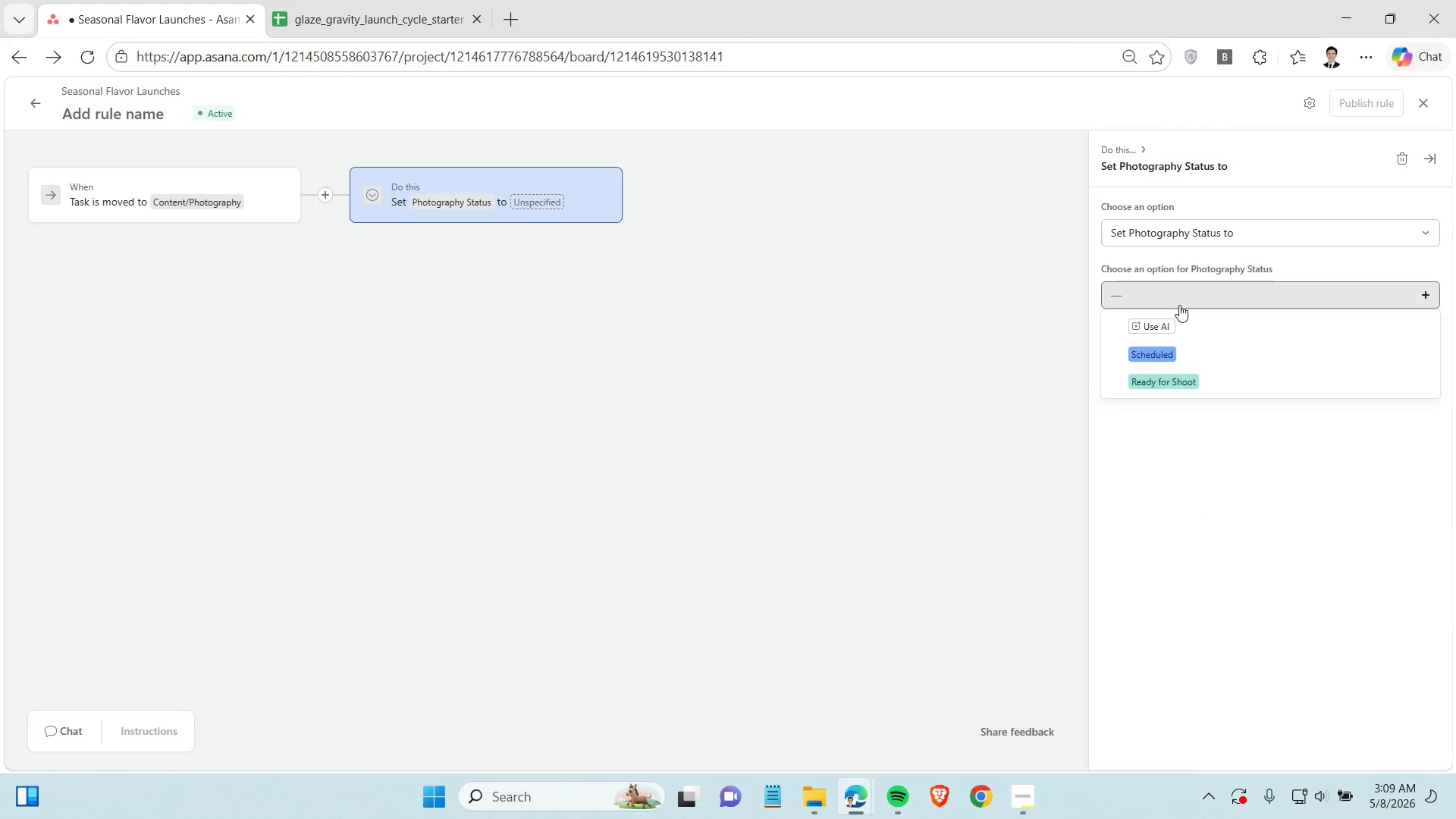 
wait(10.16)
 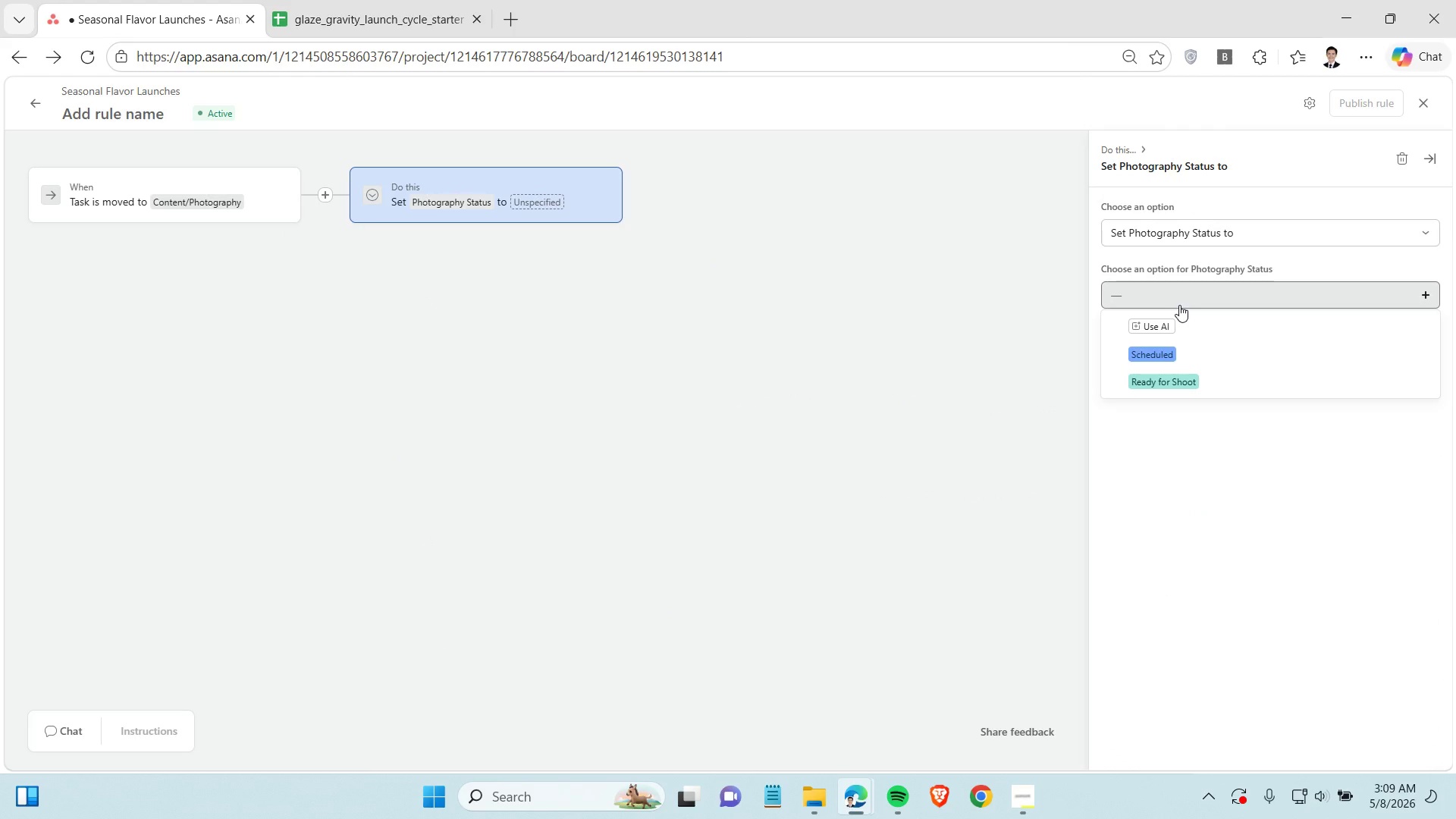 
left_click([1159, 349])
 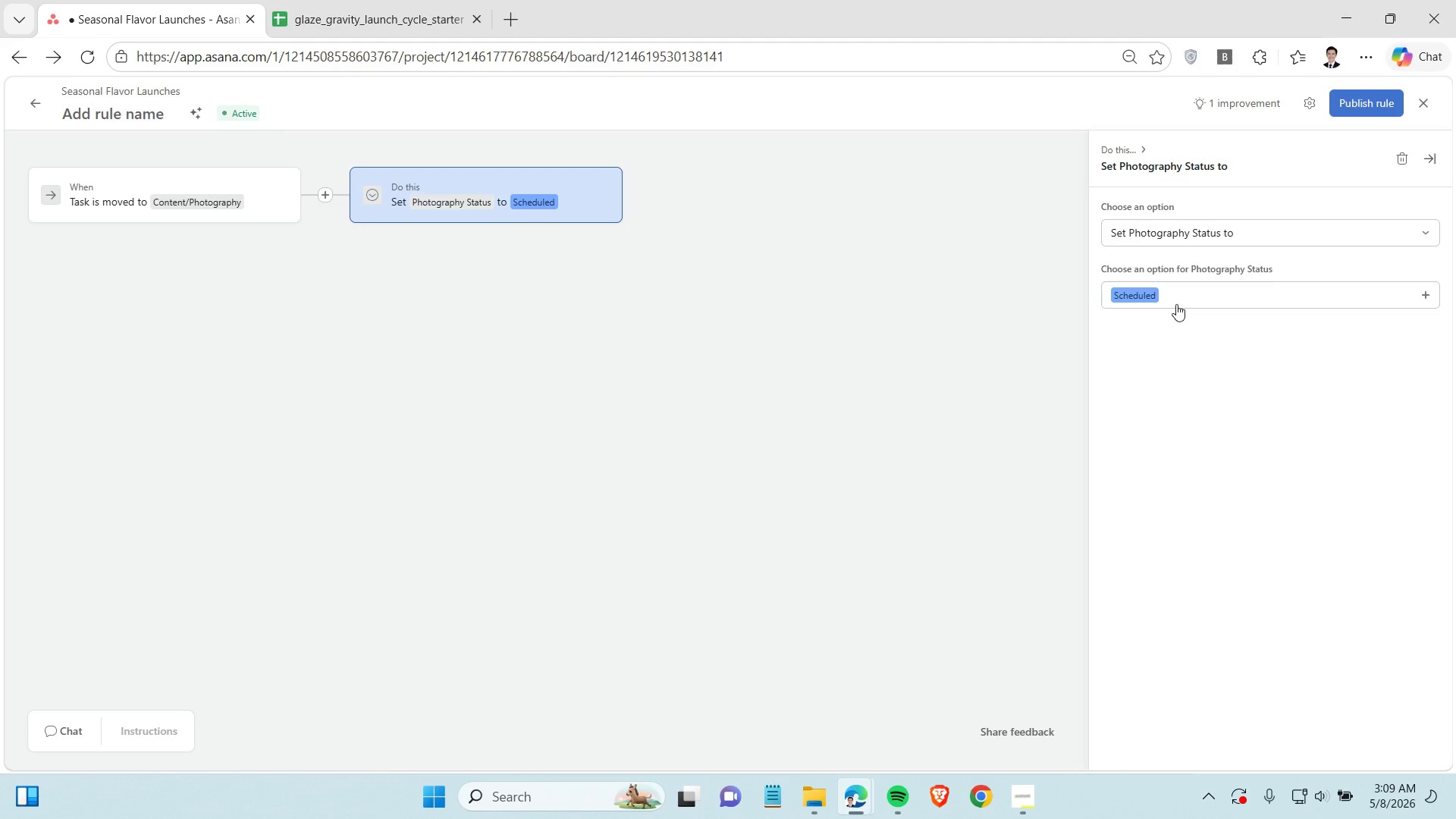 
wait(5.59)
 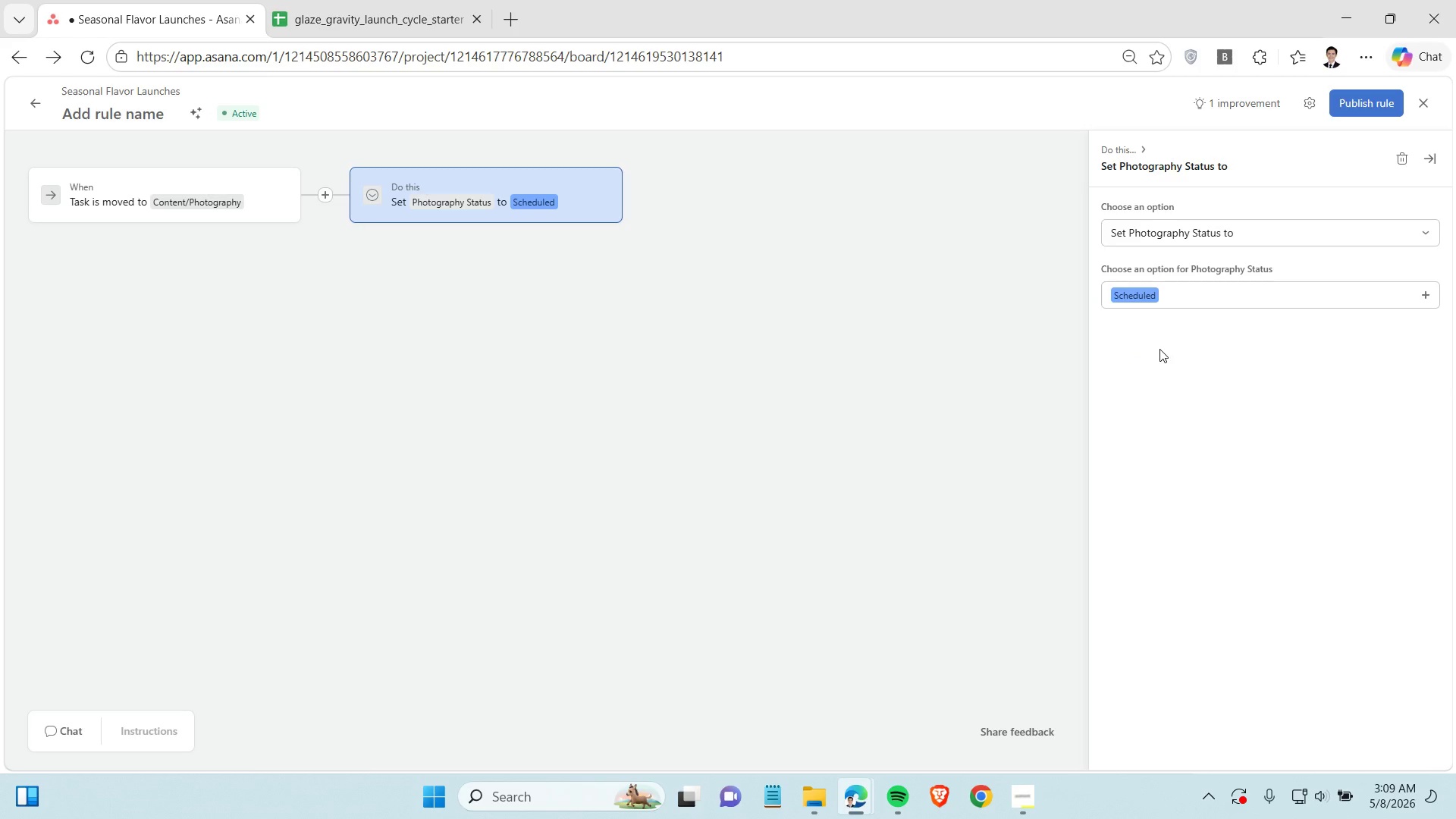 
left_click([487, 227])
 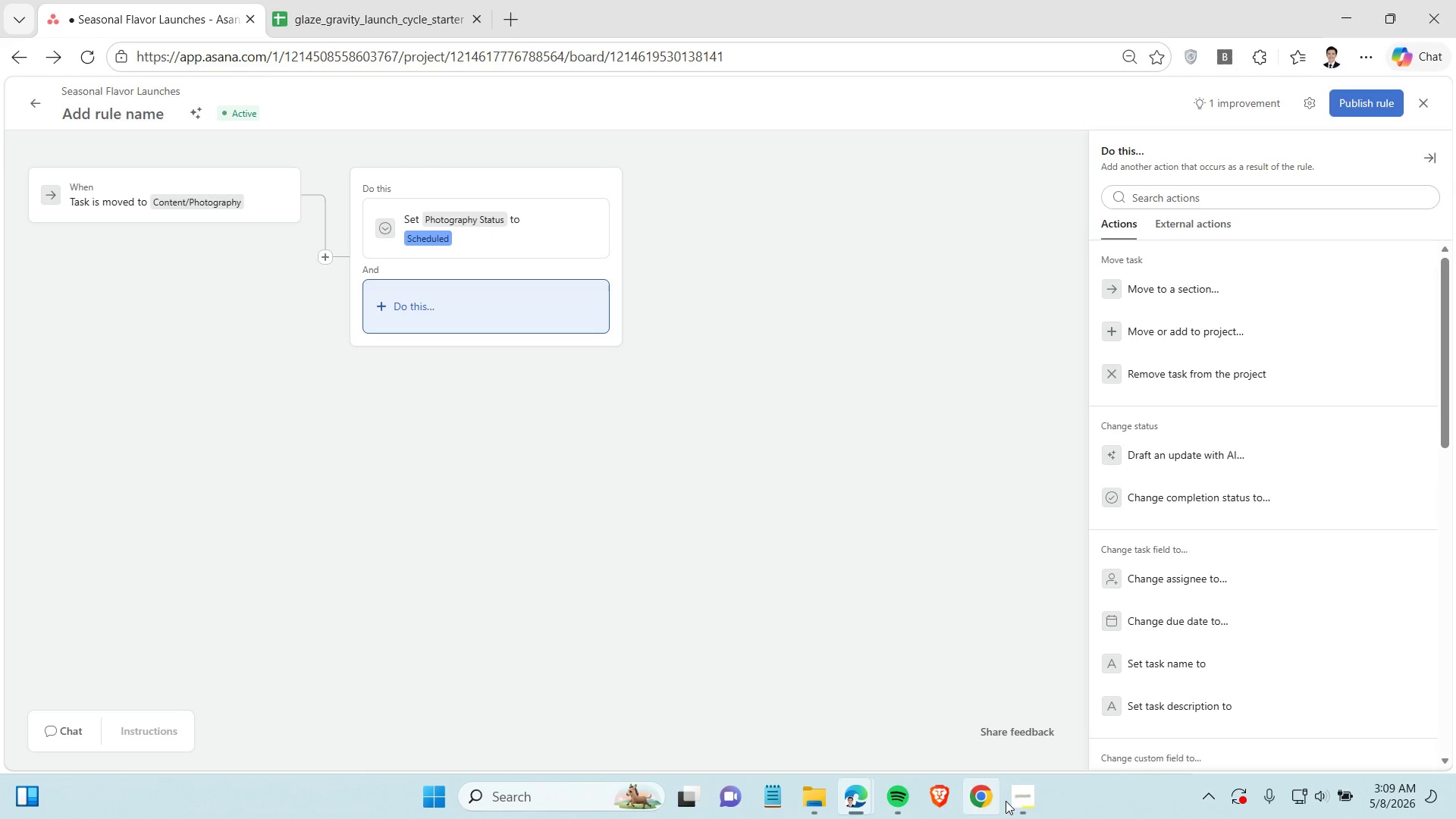 
left_click([1025, 792])